 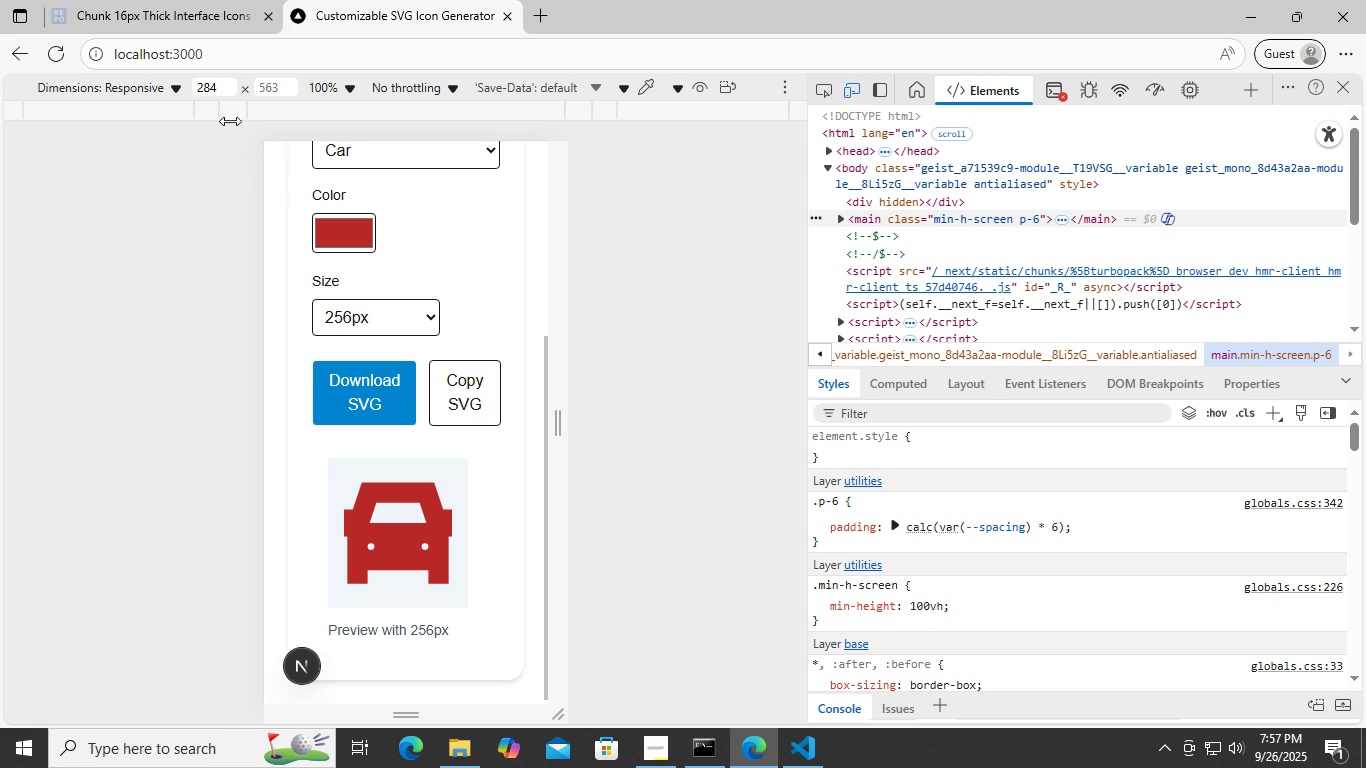 
left_click([158, 93])
 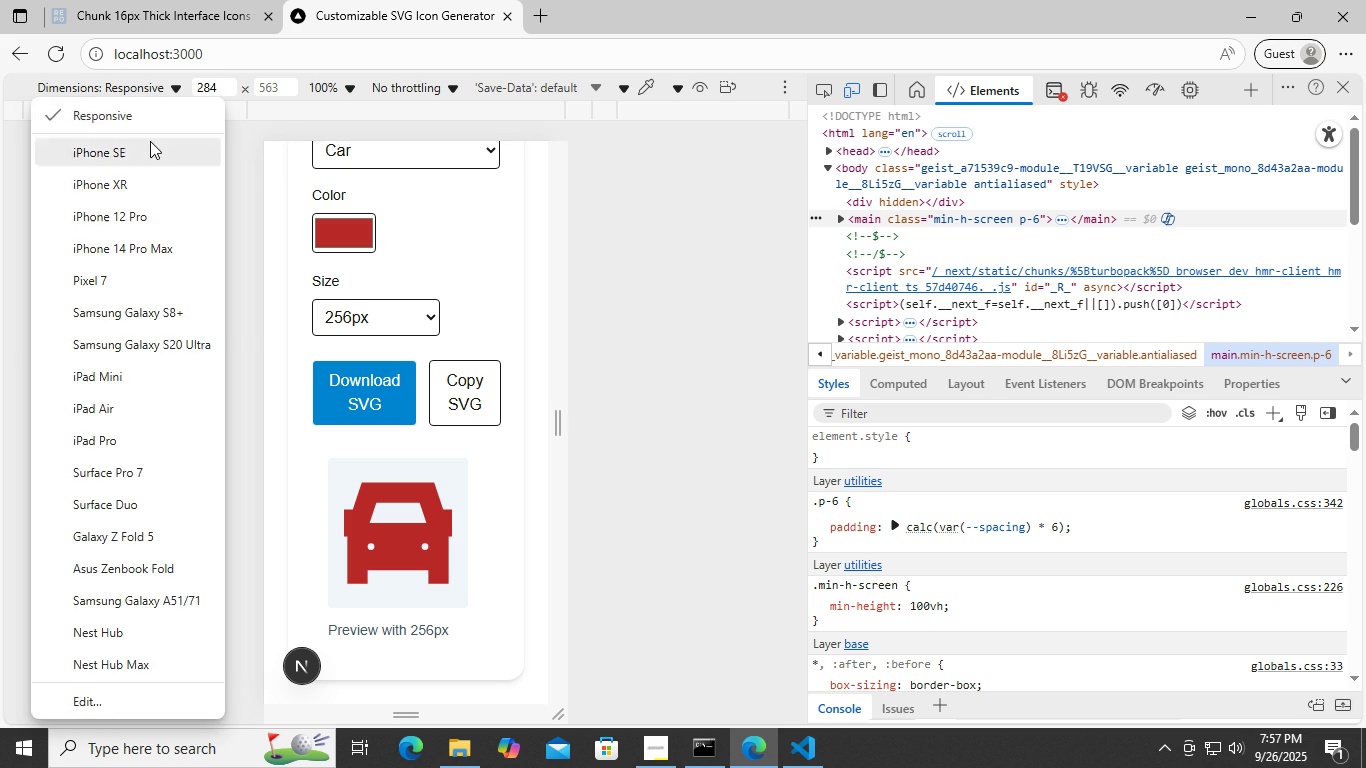 
left_click([150, 141])
 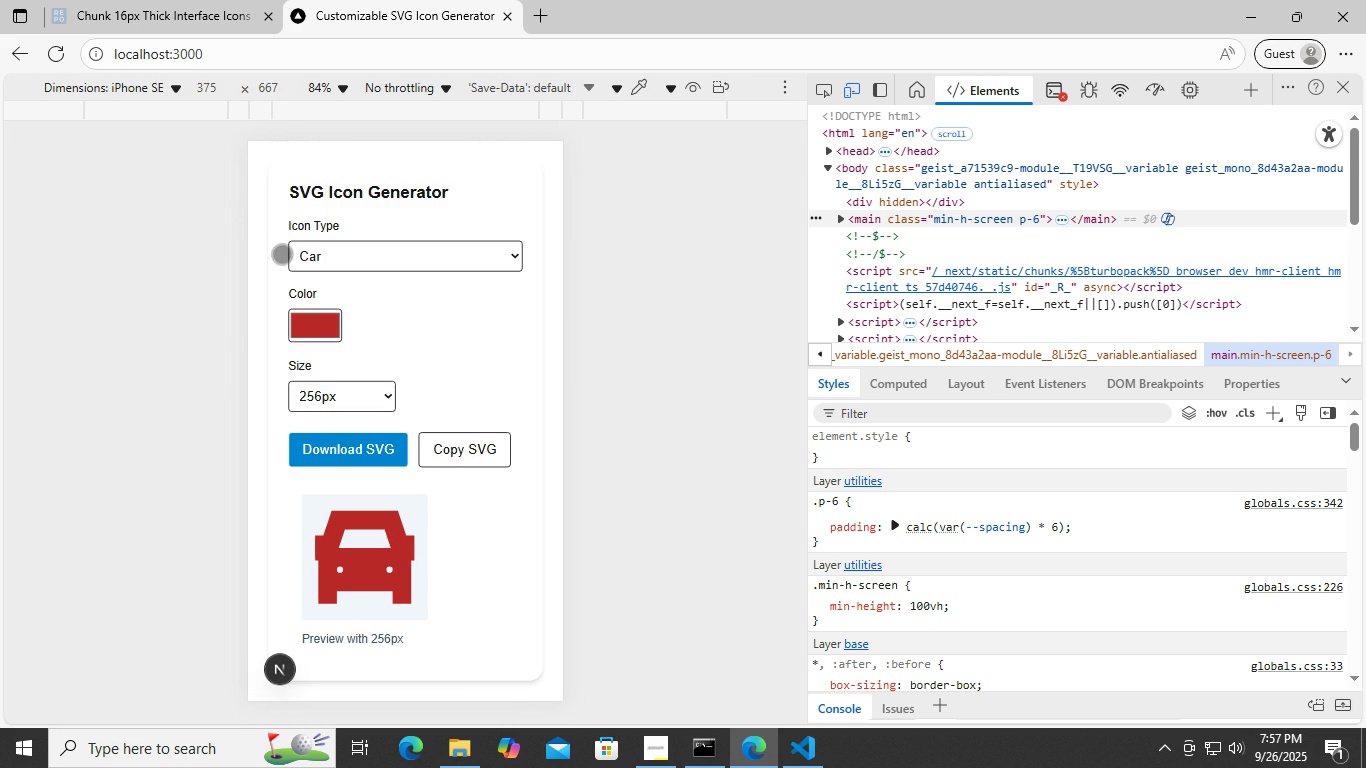 
scroll: coordinate [278, 253], scroll_direction: none, amount: 0.0
 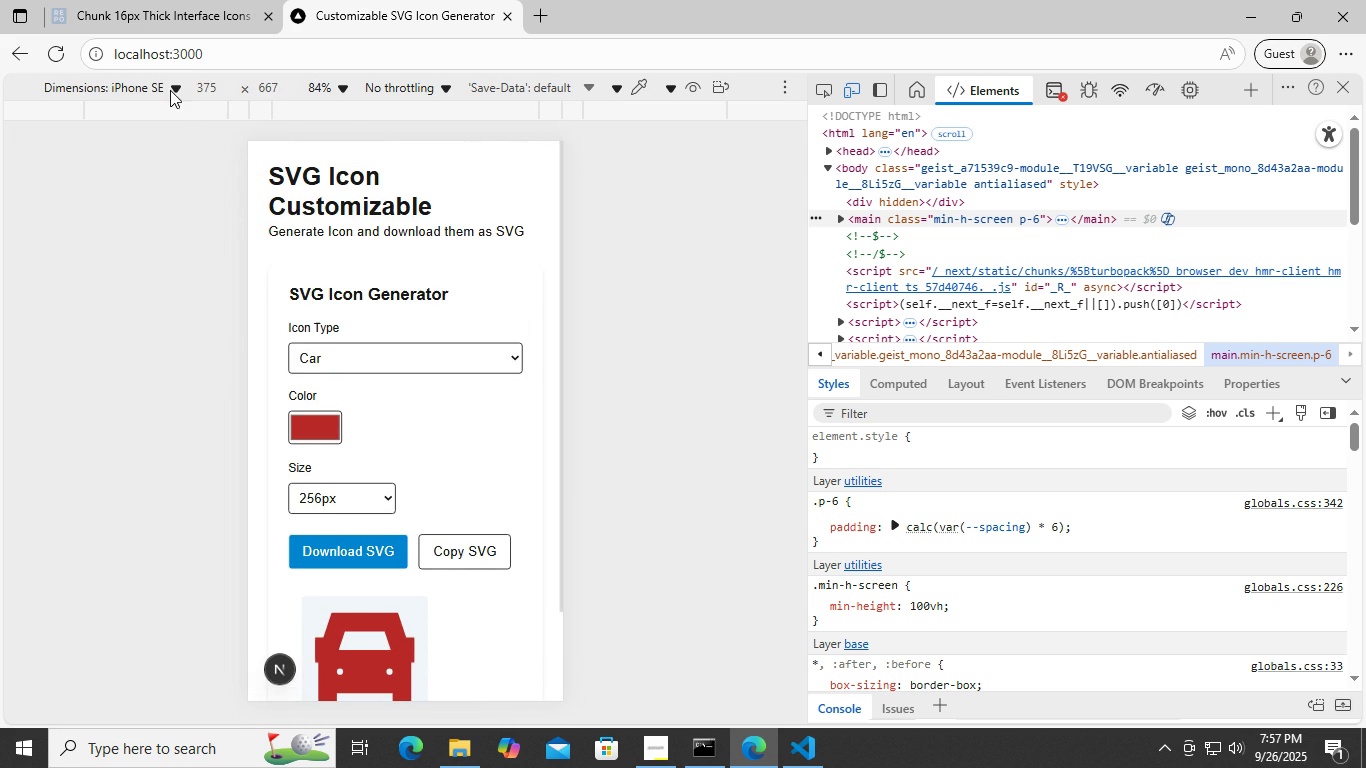 
left_click([170, 90])
 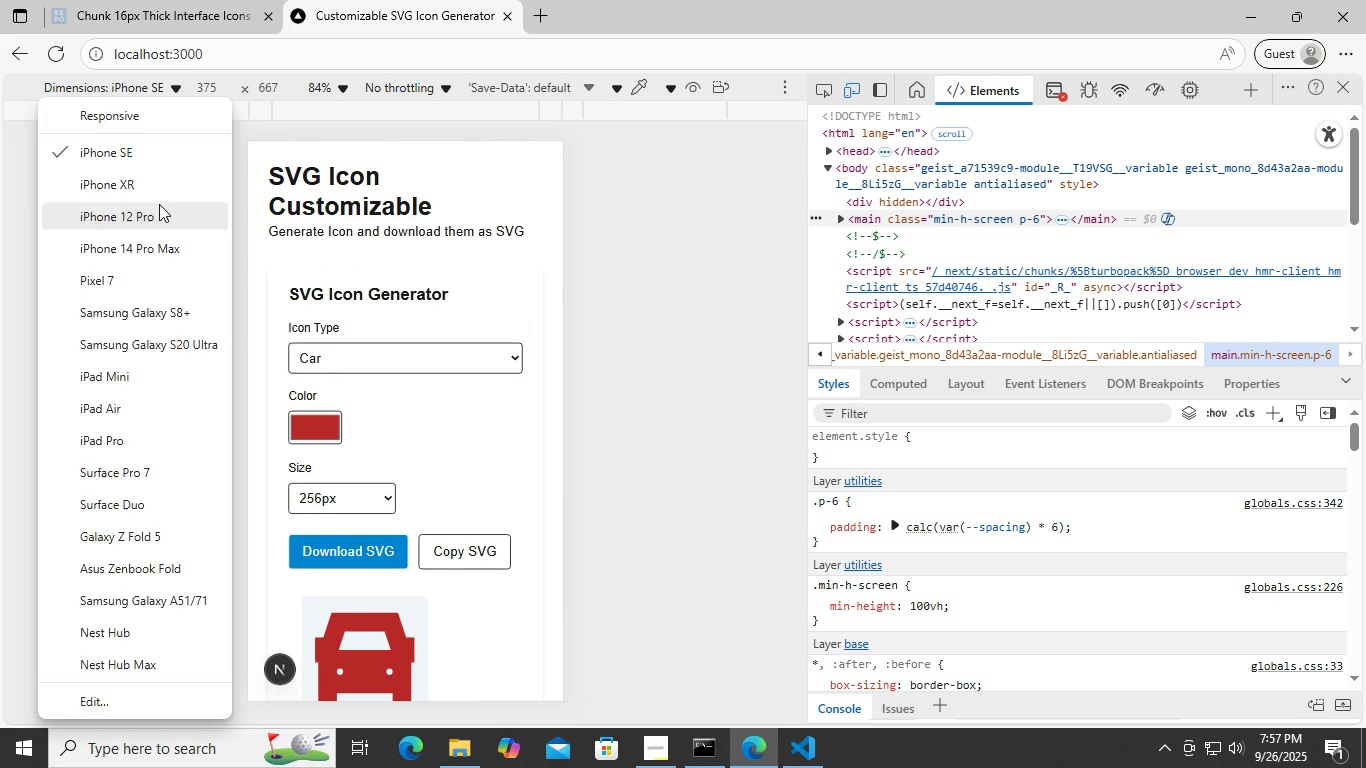 
left_click([159, 204])
 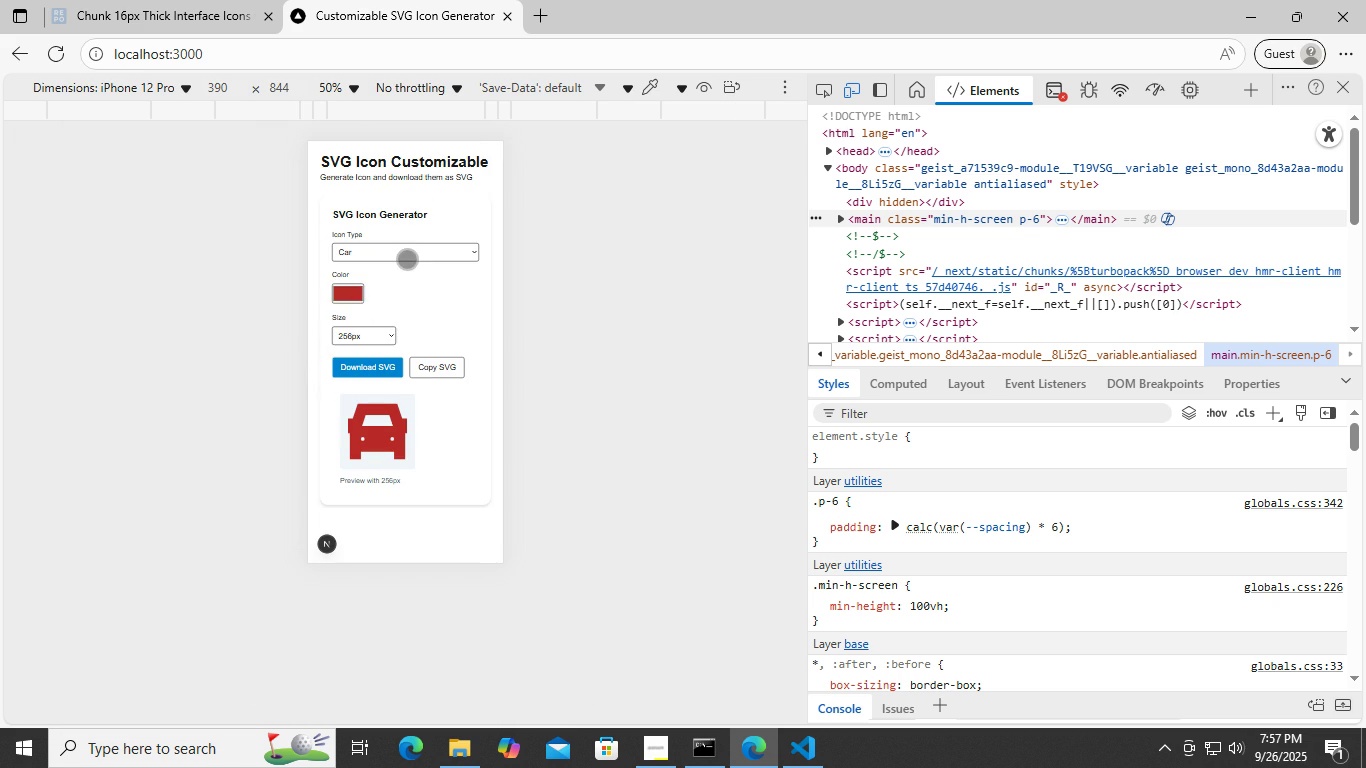 
left_click([408, 258])
 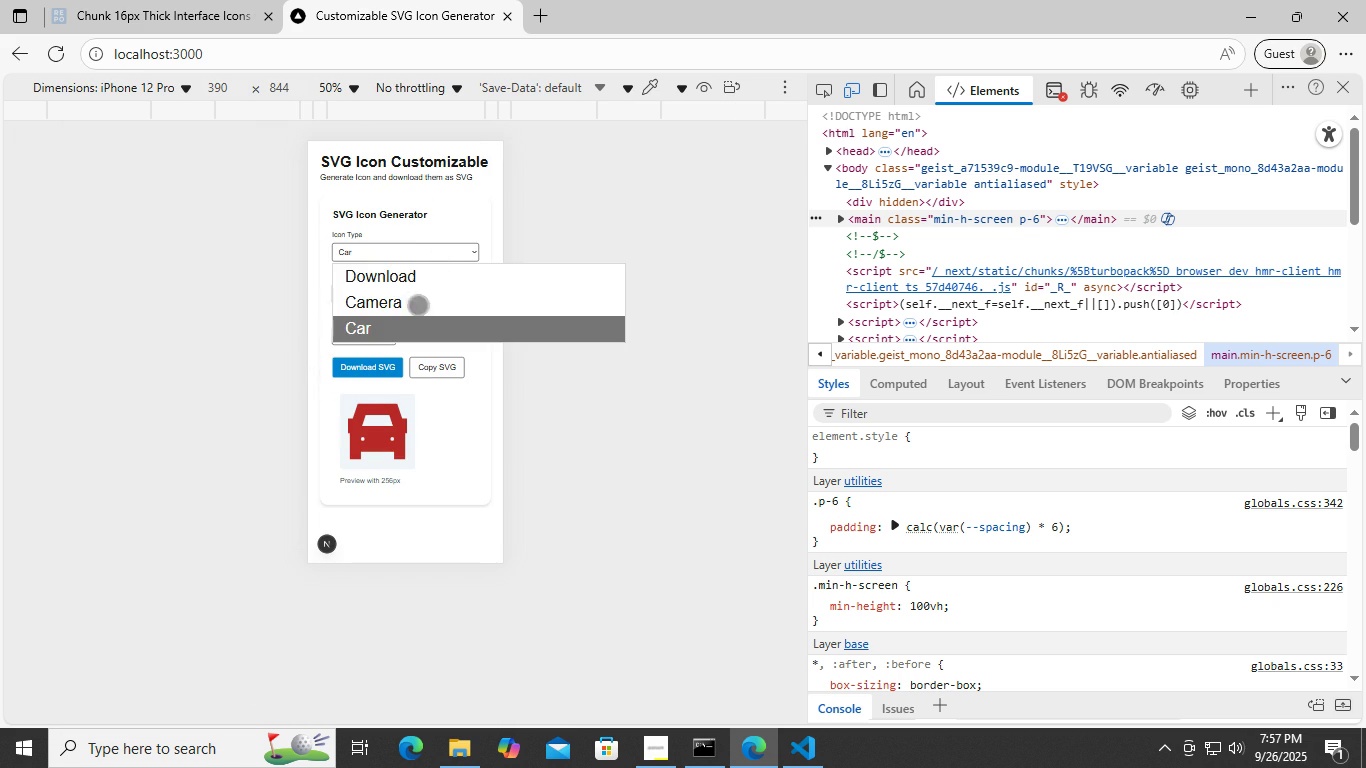 
left_click([418, 305])
 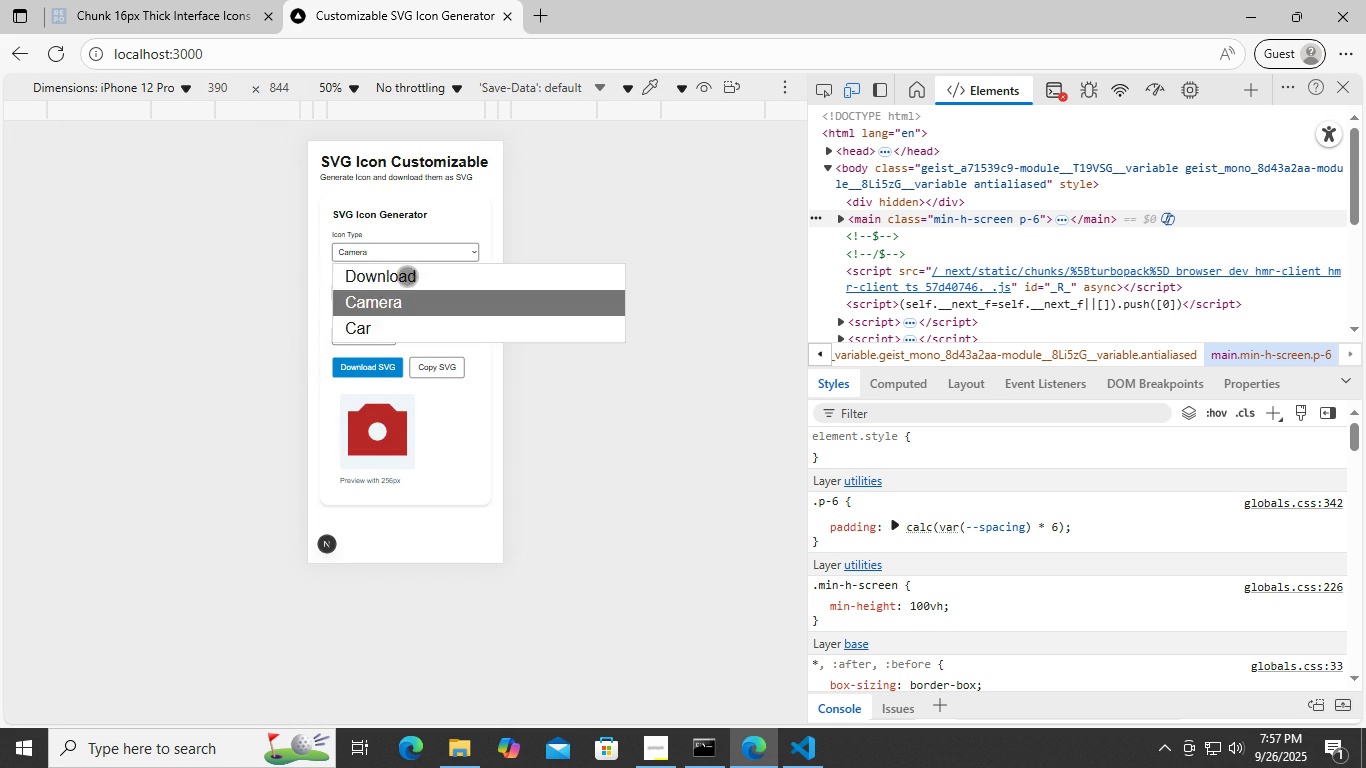 
double_click([407, 276])
 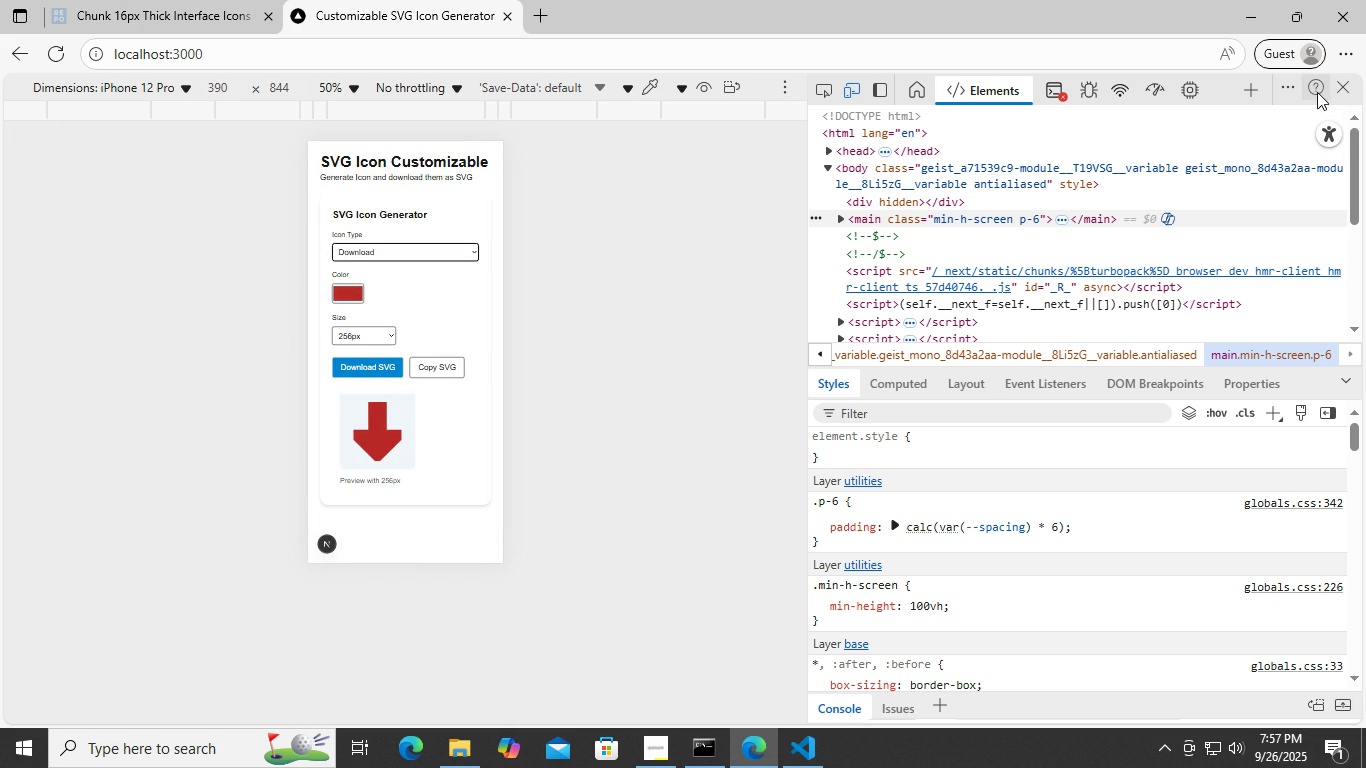 
left_click([1347, 92])
 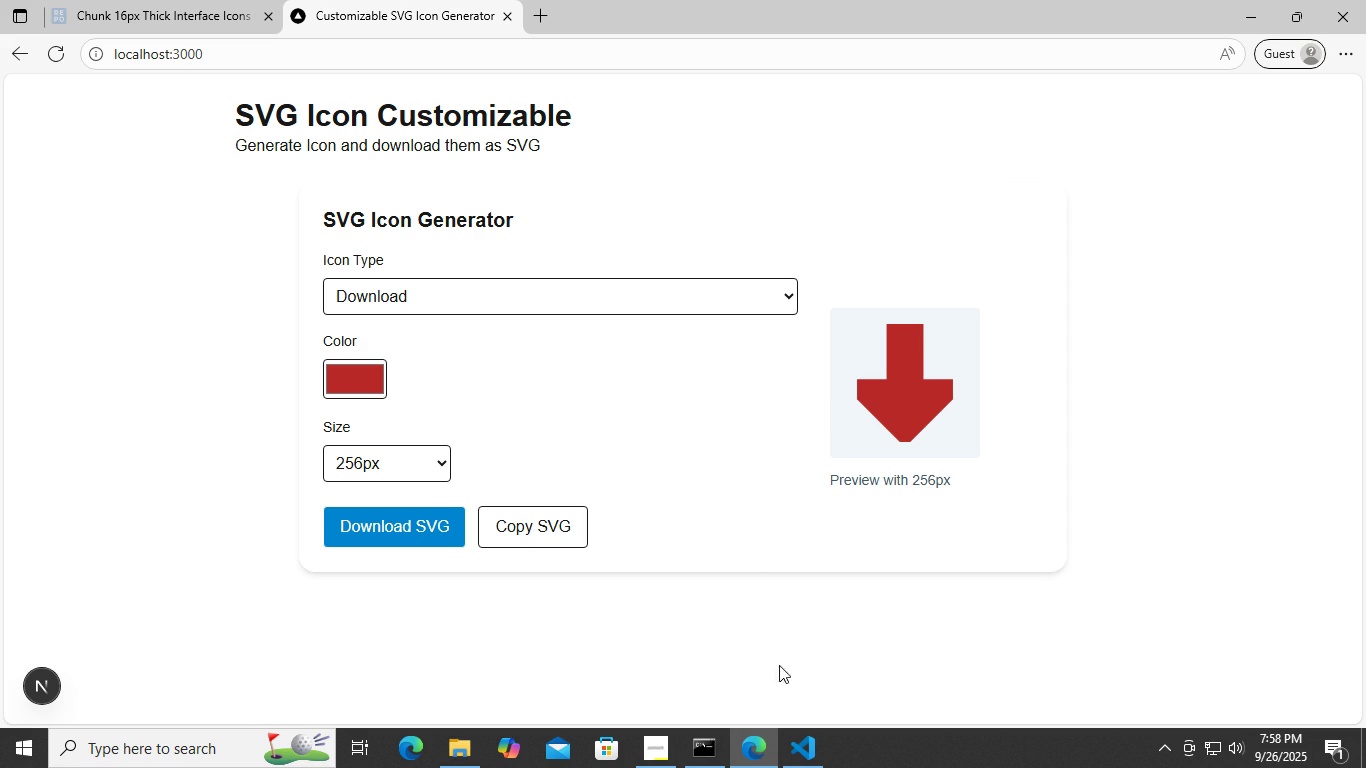 
left_click([803, 767])
 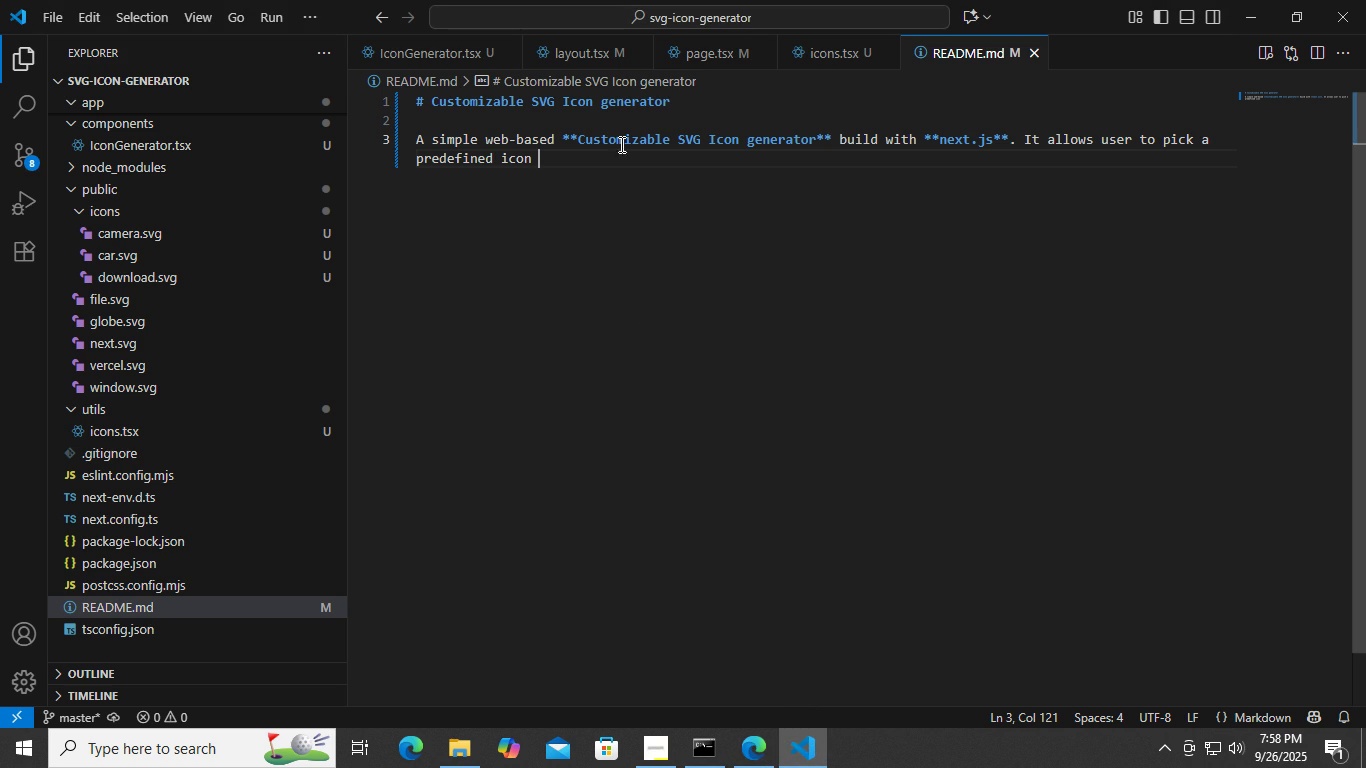 
left_click([723, 47])
 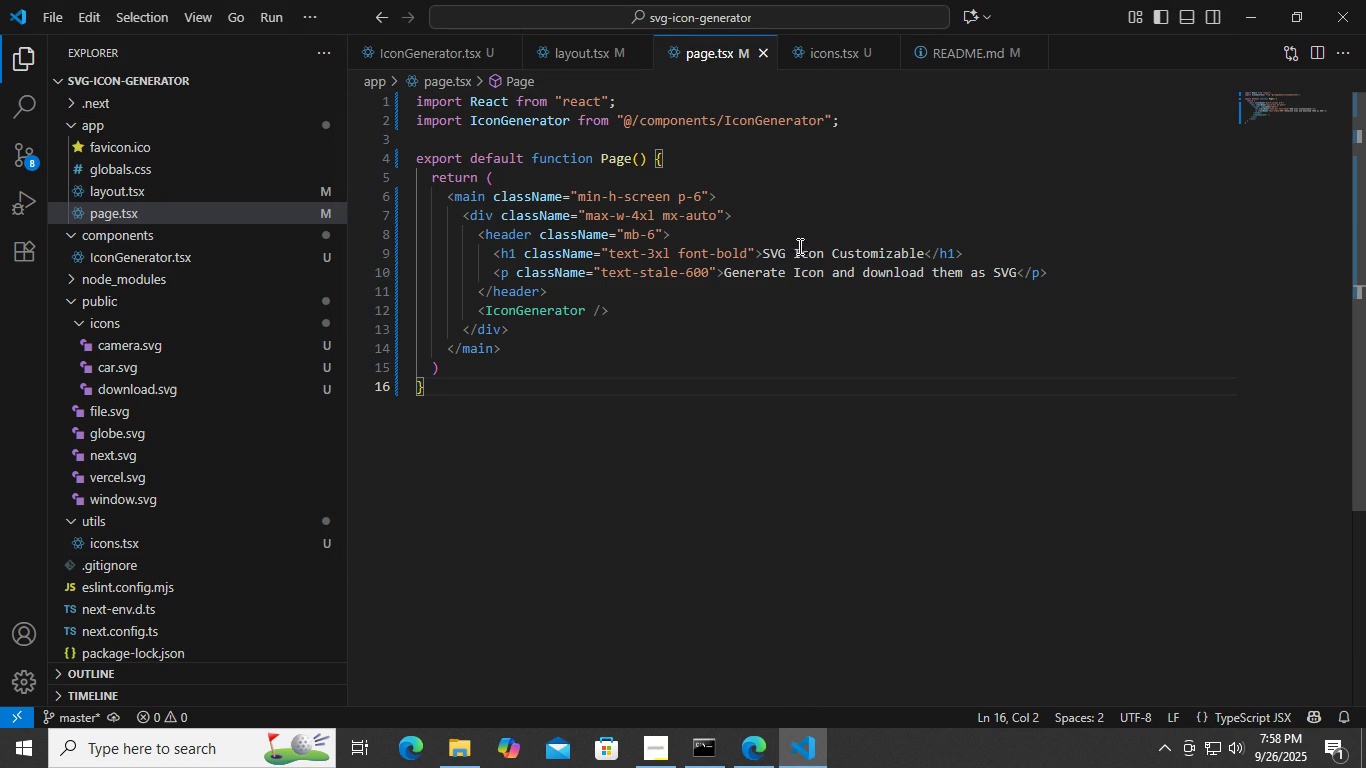 
double_click([850, 241])
 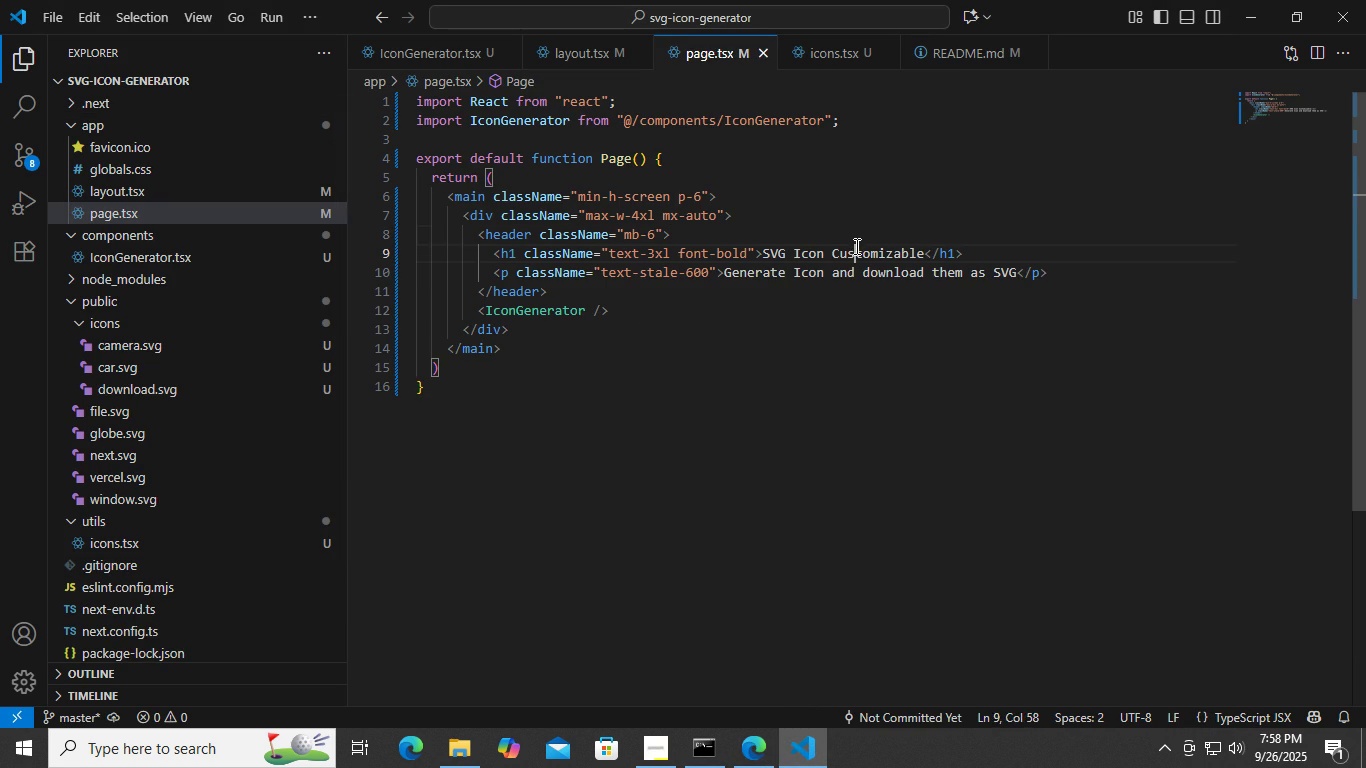 
triple_click([855, 246])
 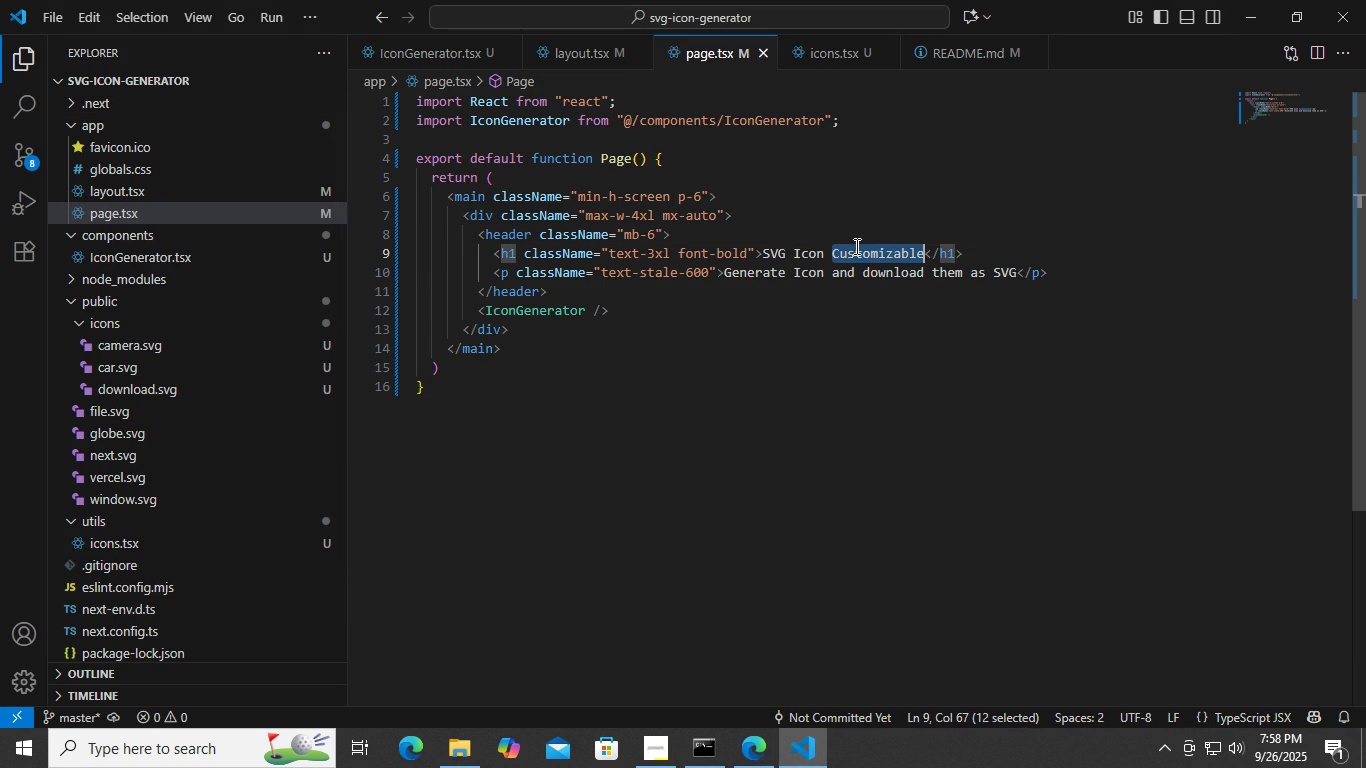 
triple_click([855, 246])